 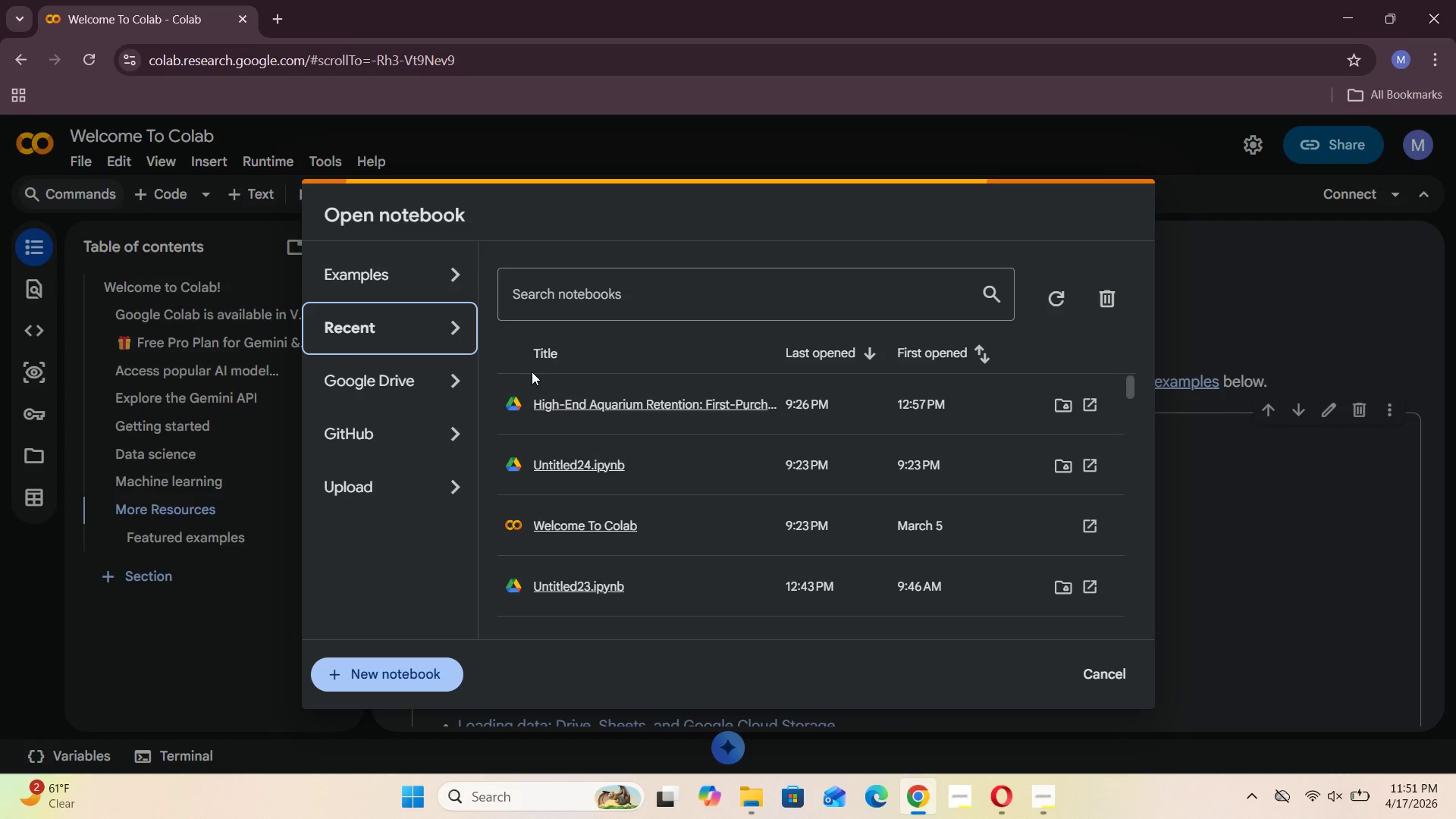 
left_click([1270, 275])
 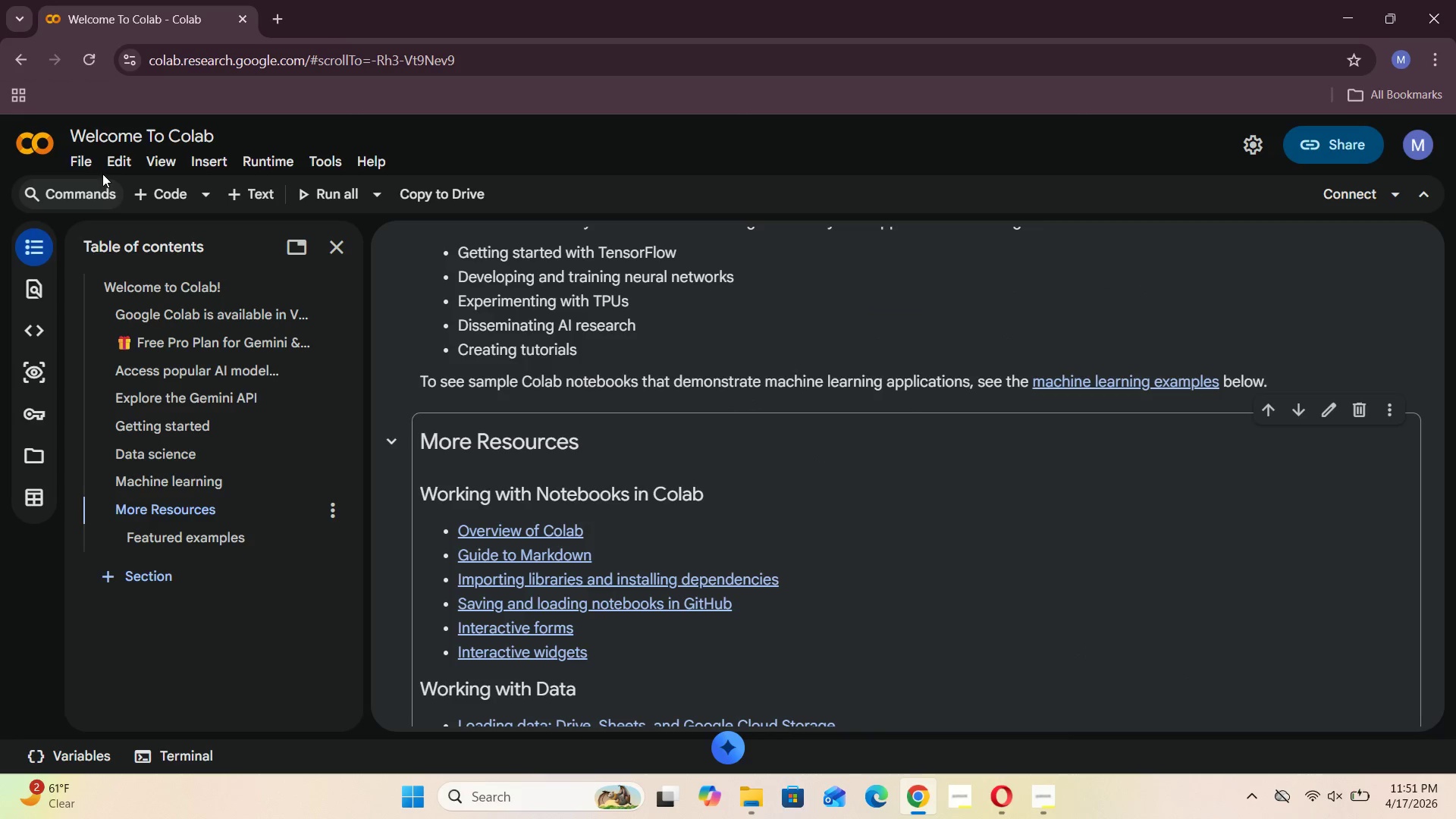 
left_click([87, 168])
 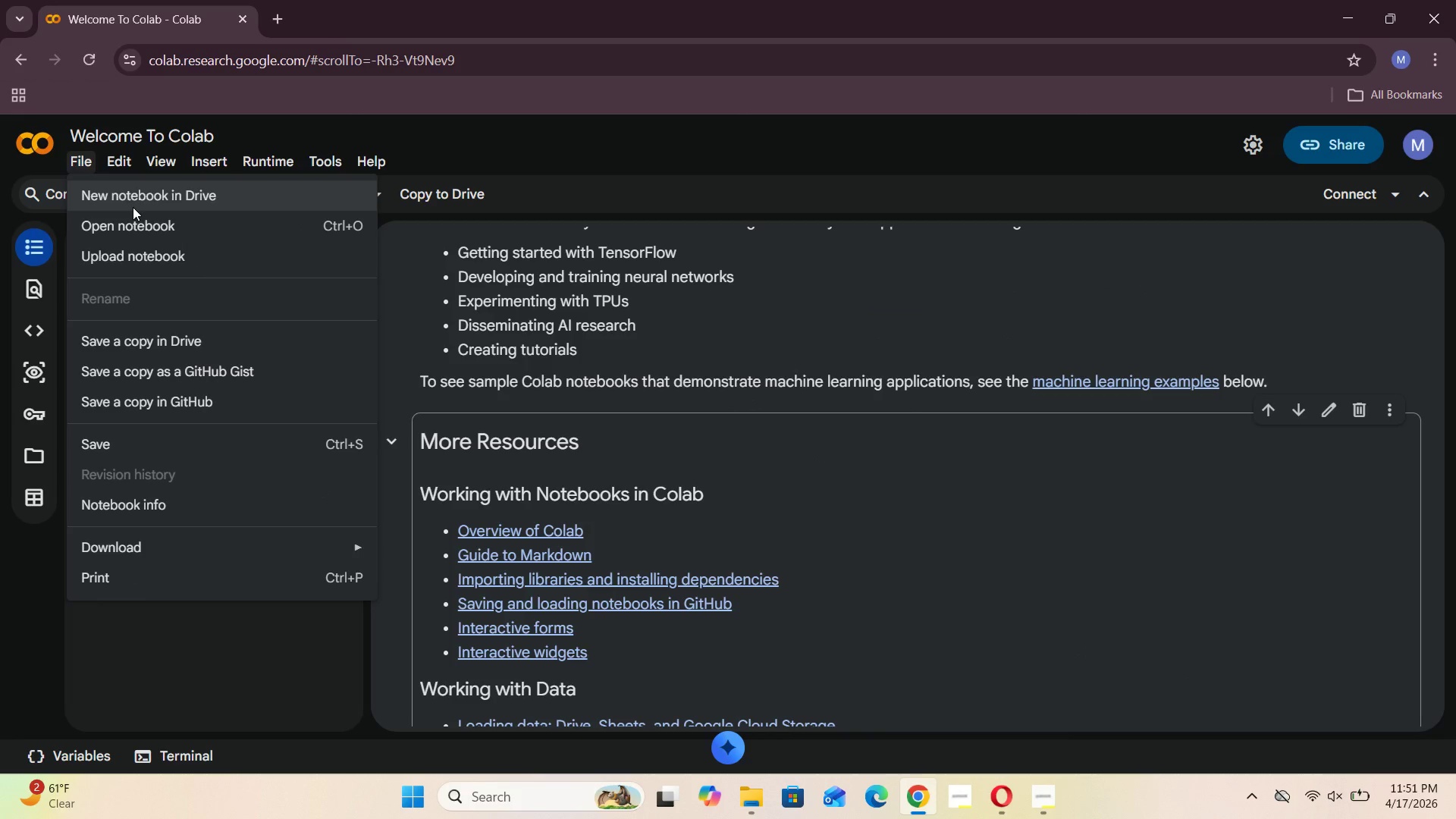 
left_click([162, 208])
 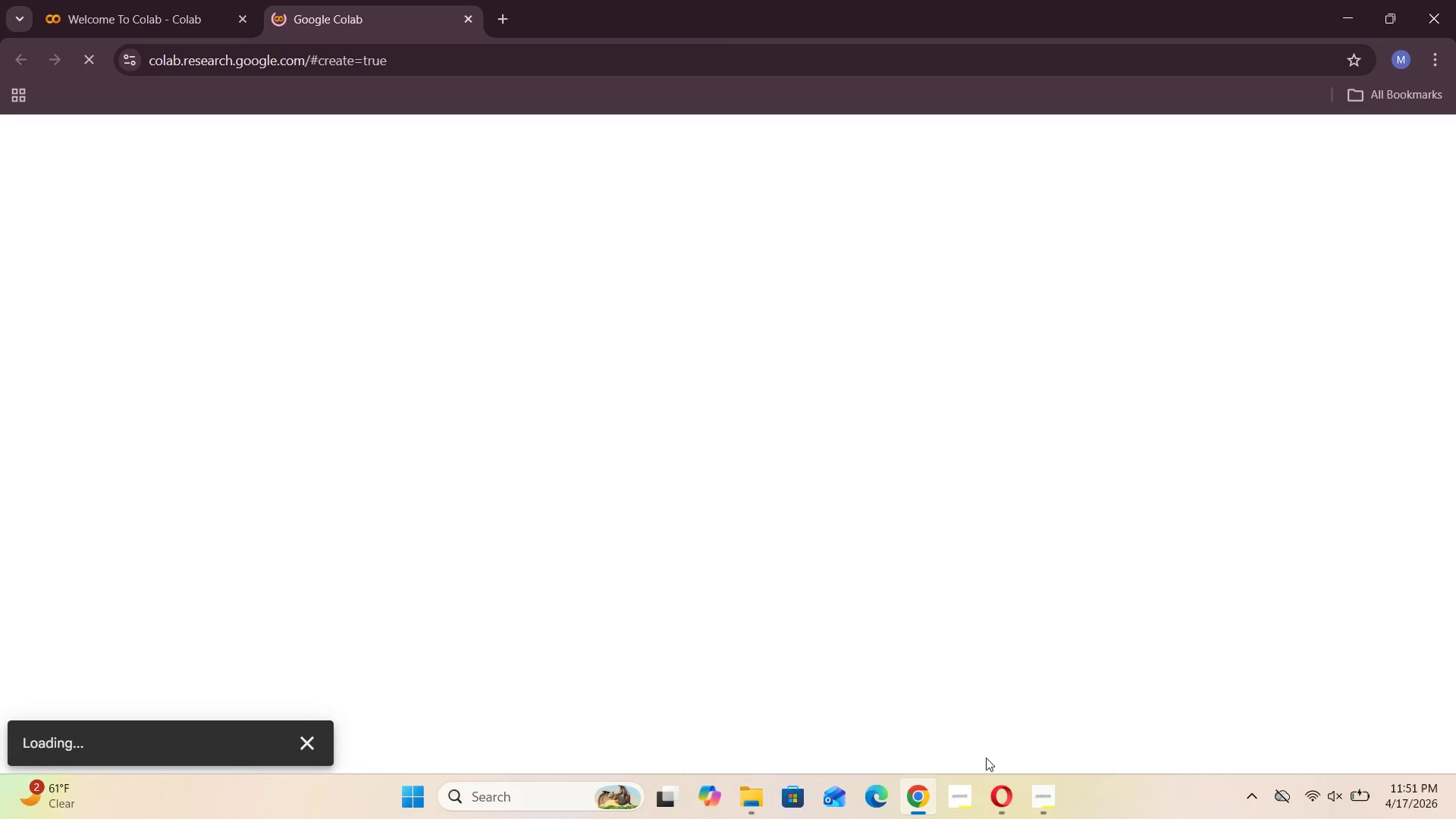 
wait(9.75)
 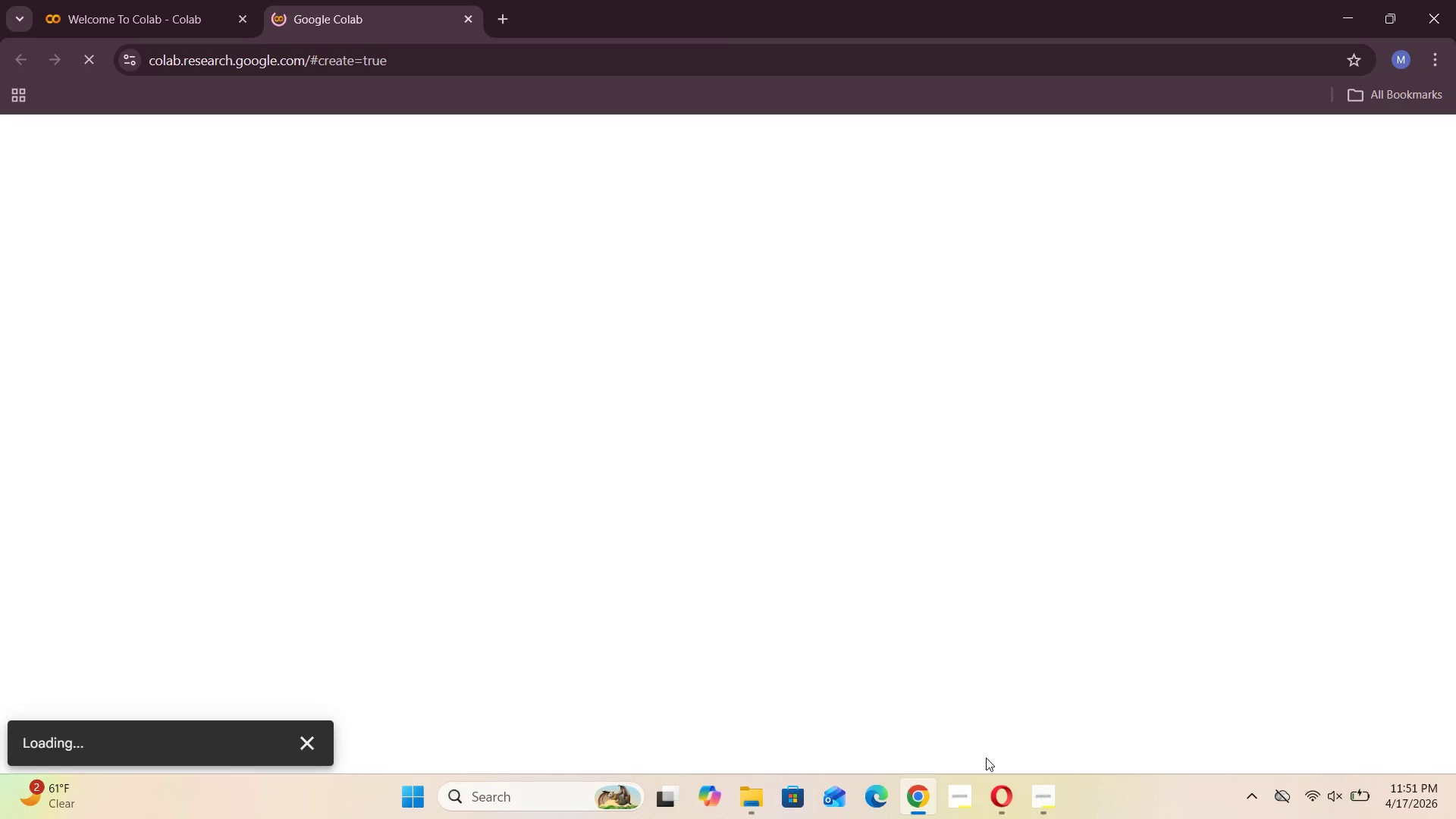 
left_click([239, 20])
 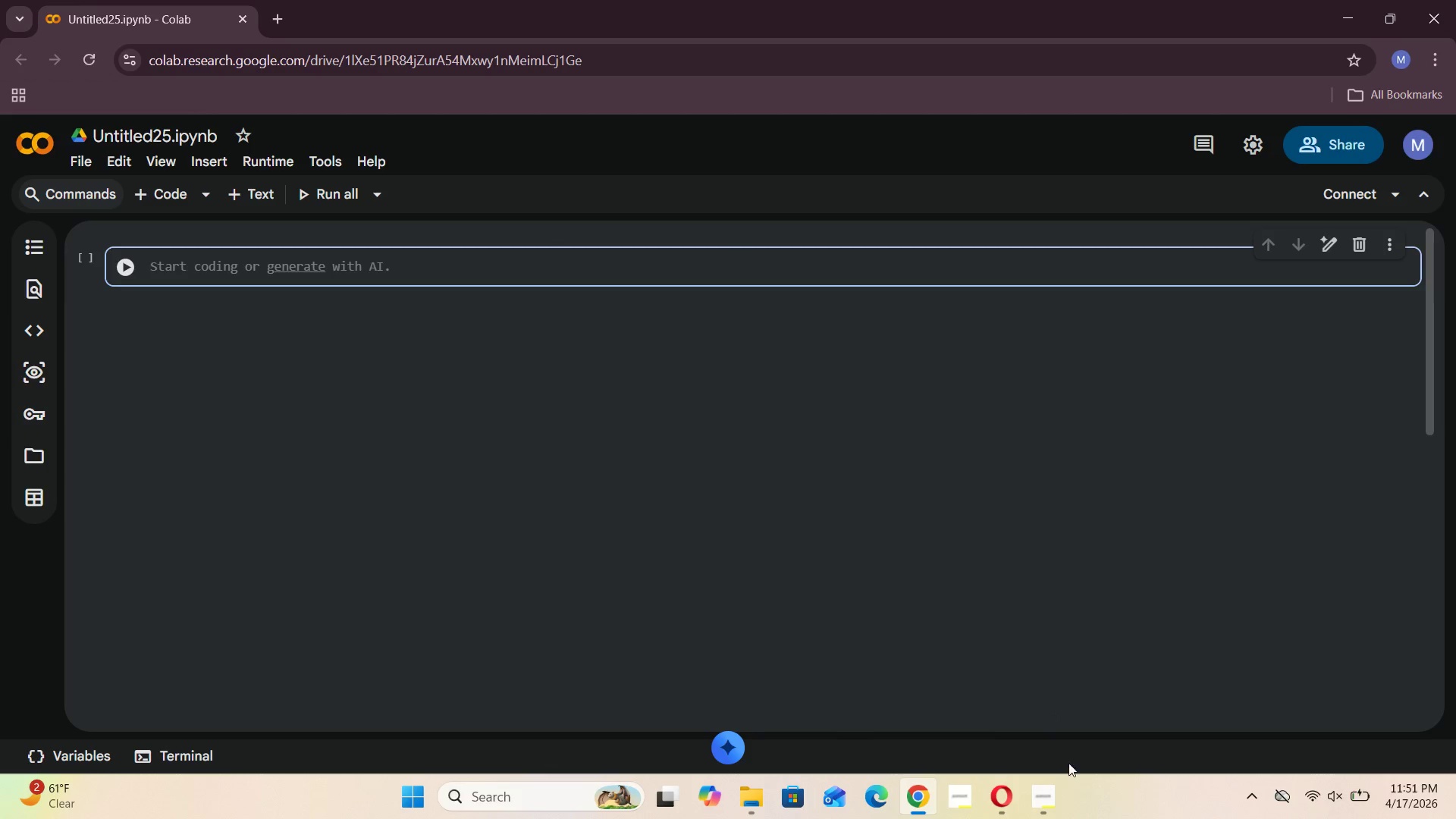 
left_click([1051, 790])